 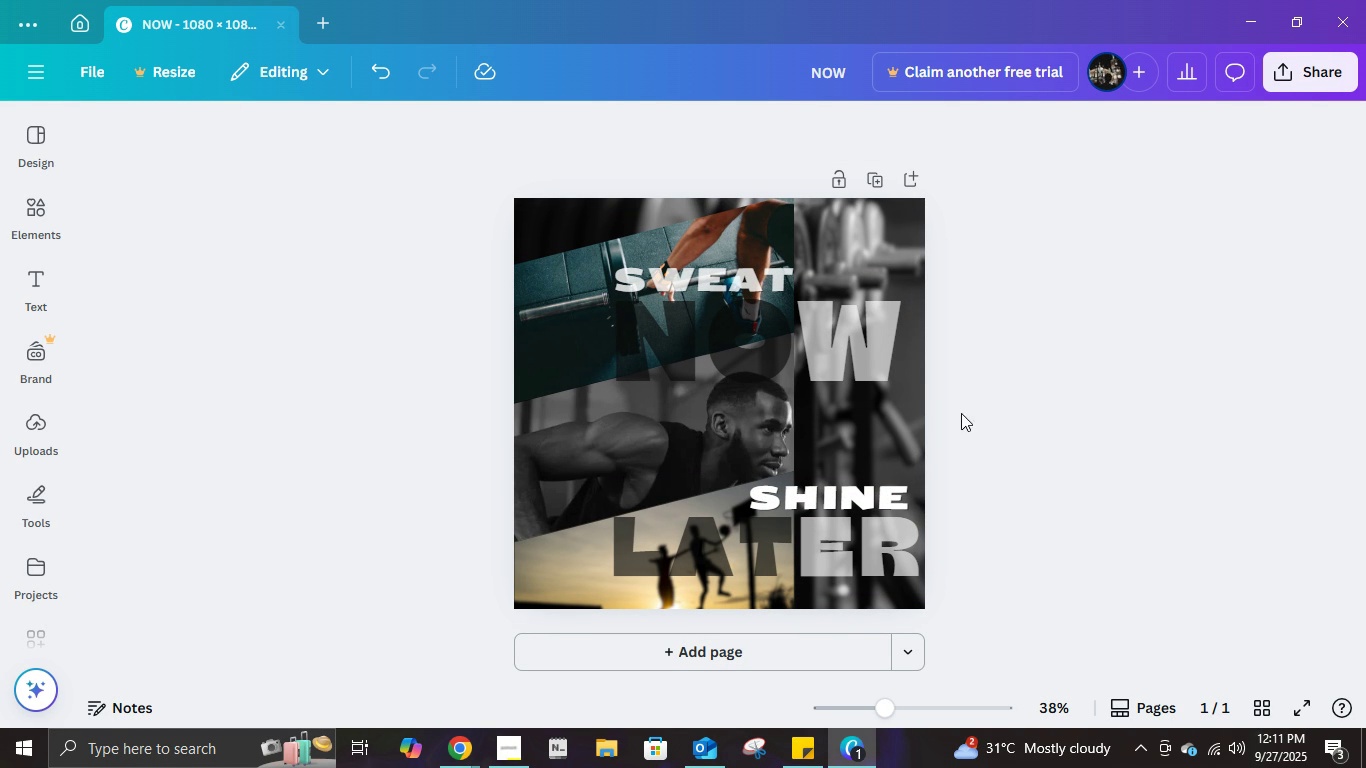 
left_click([972, 447])
 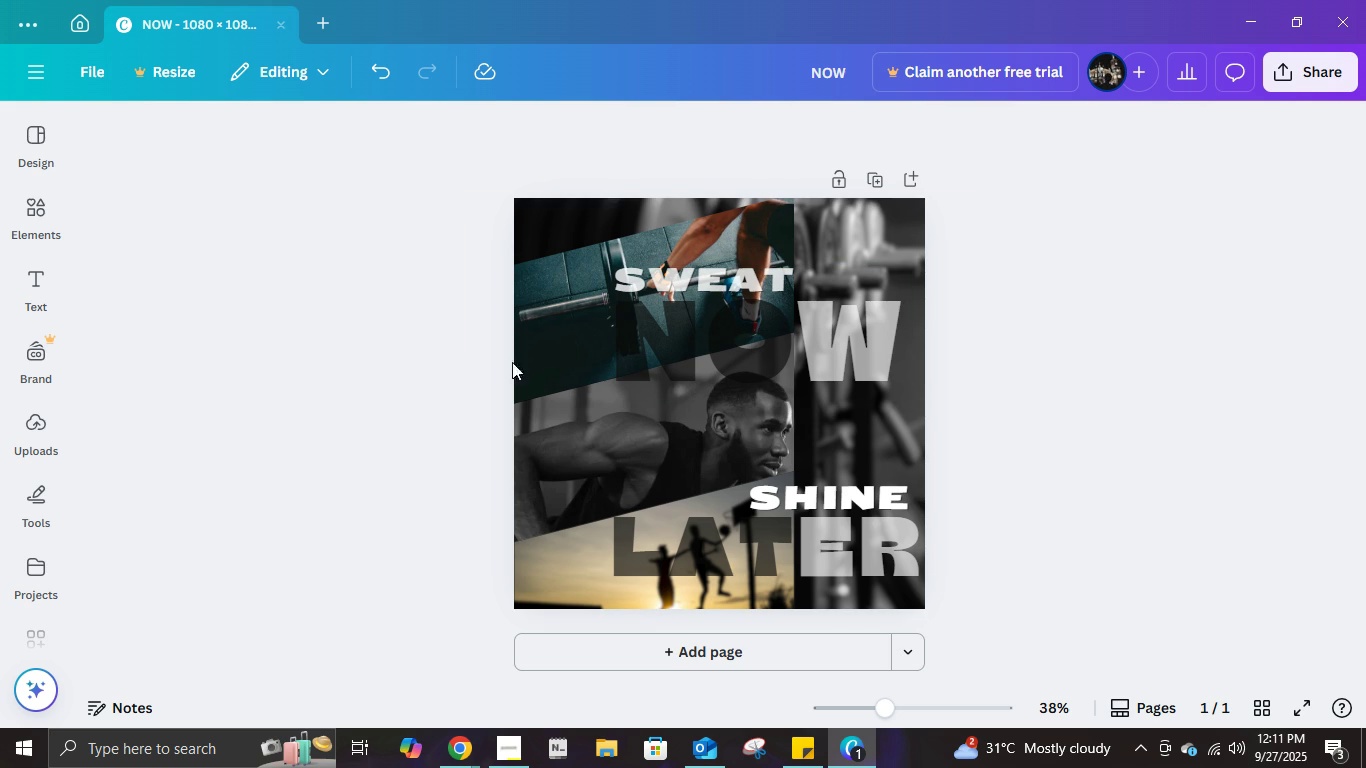 
left_click([27, 220])
 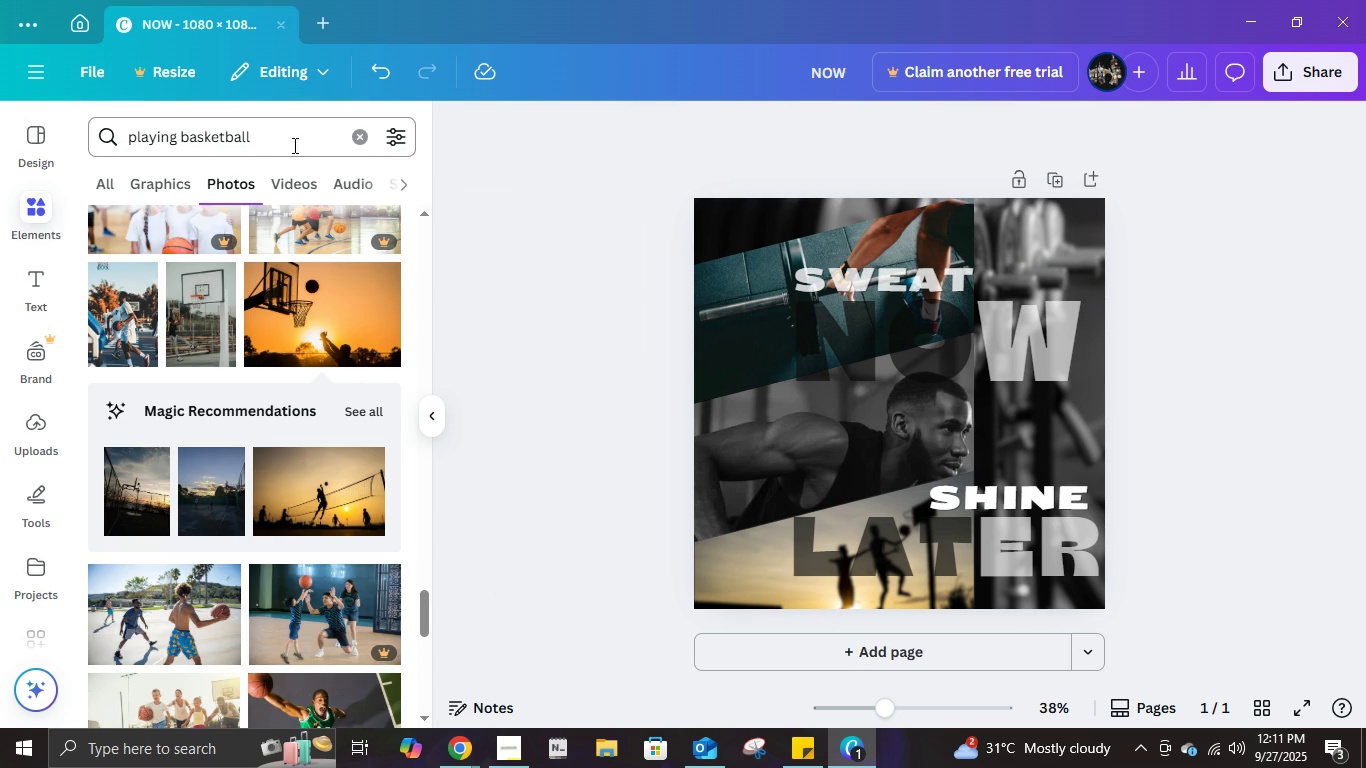 
left_click([365, 134])
 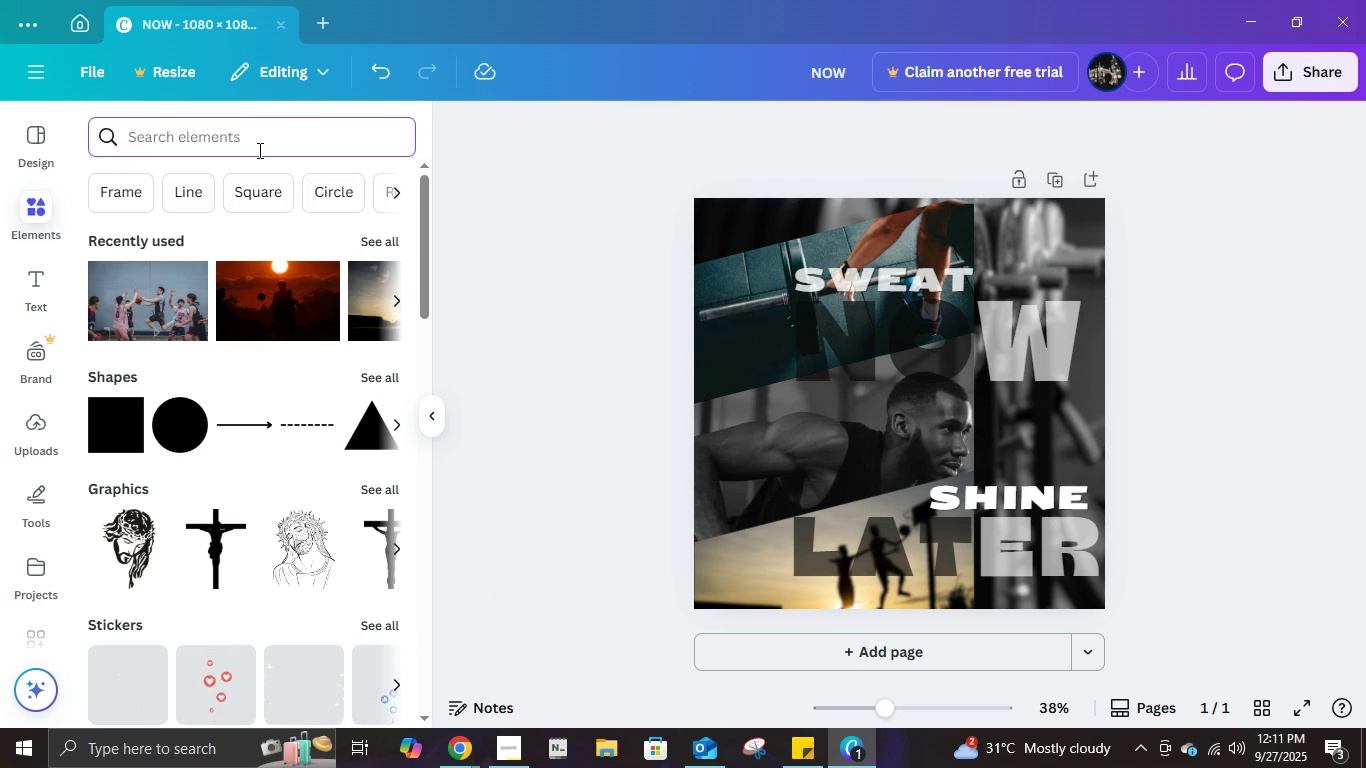 
type(G)
key(Backspace)
key(Backspace)
key(Backspace)
type(TGY)
key(Backspace)
key(Backspace)
key(Backspace)
key(Backspace)
type(GYM LOGO)
 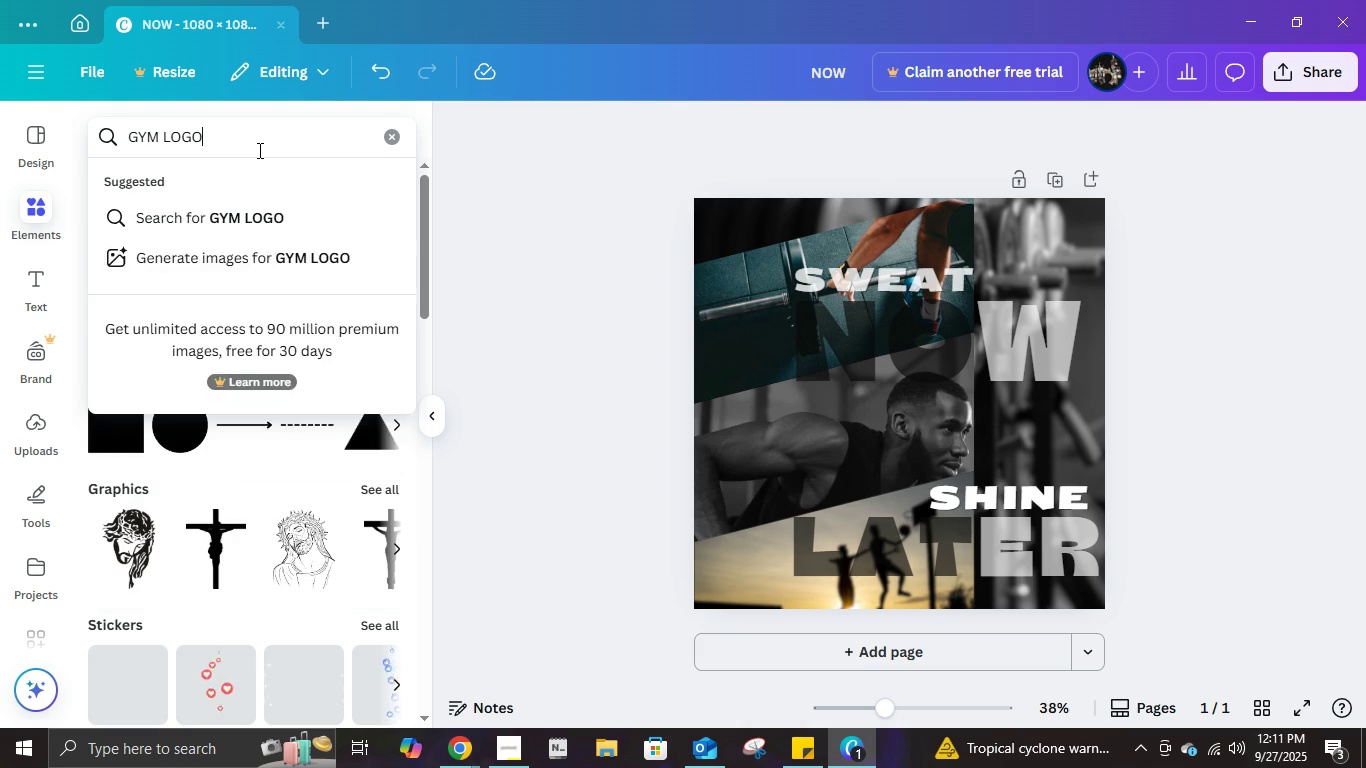 
key(Enter)
 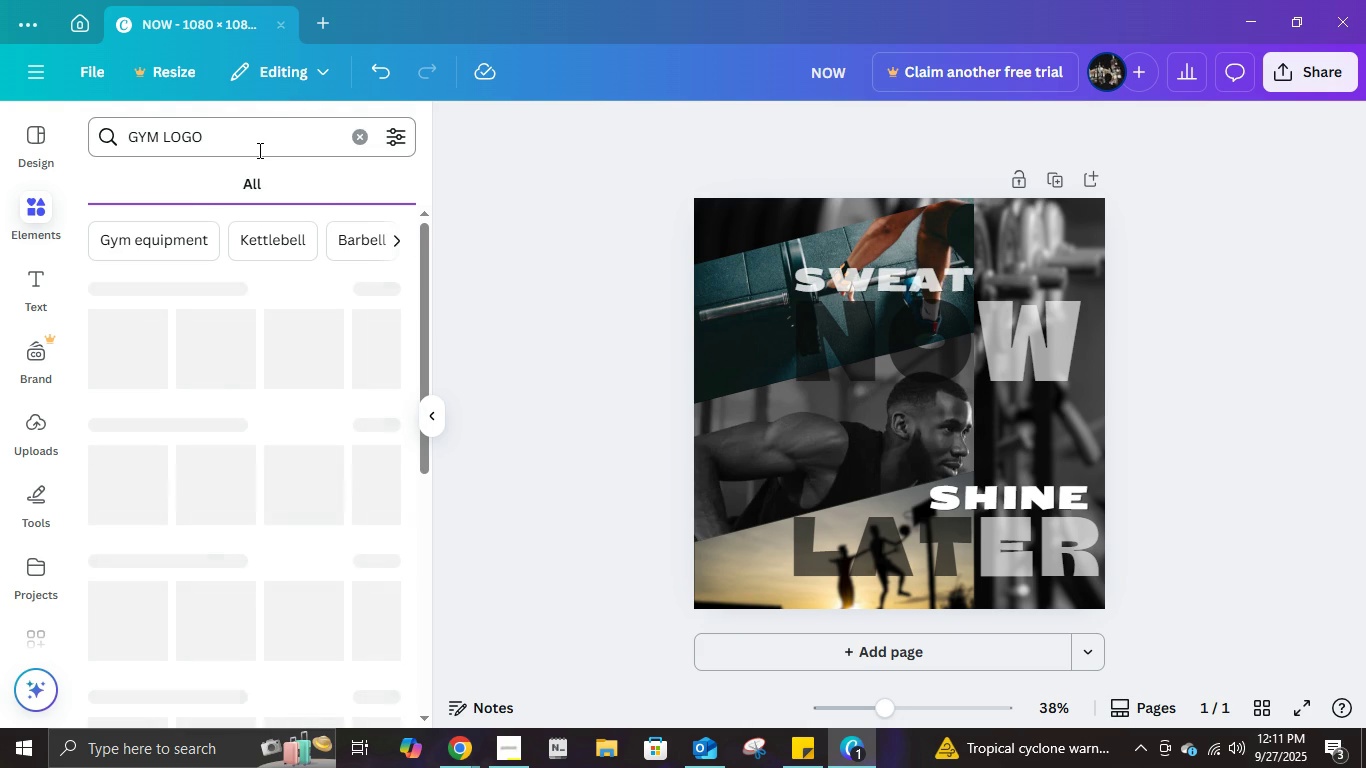 
mouse_move([277, 177])
 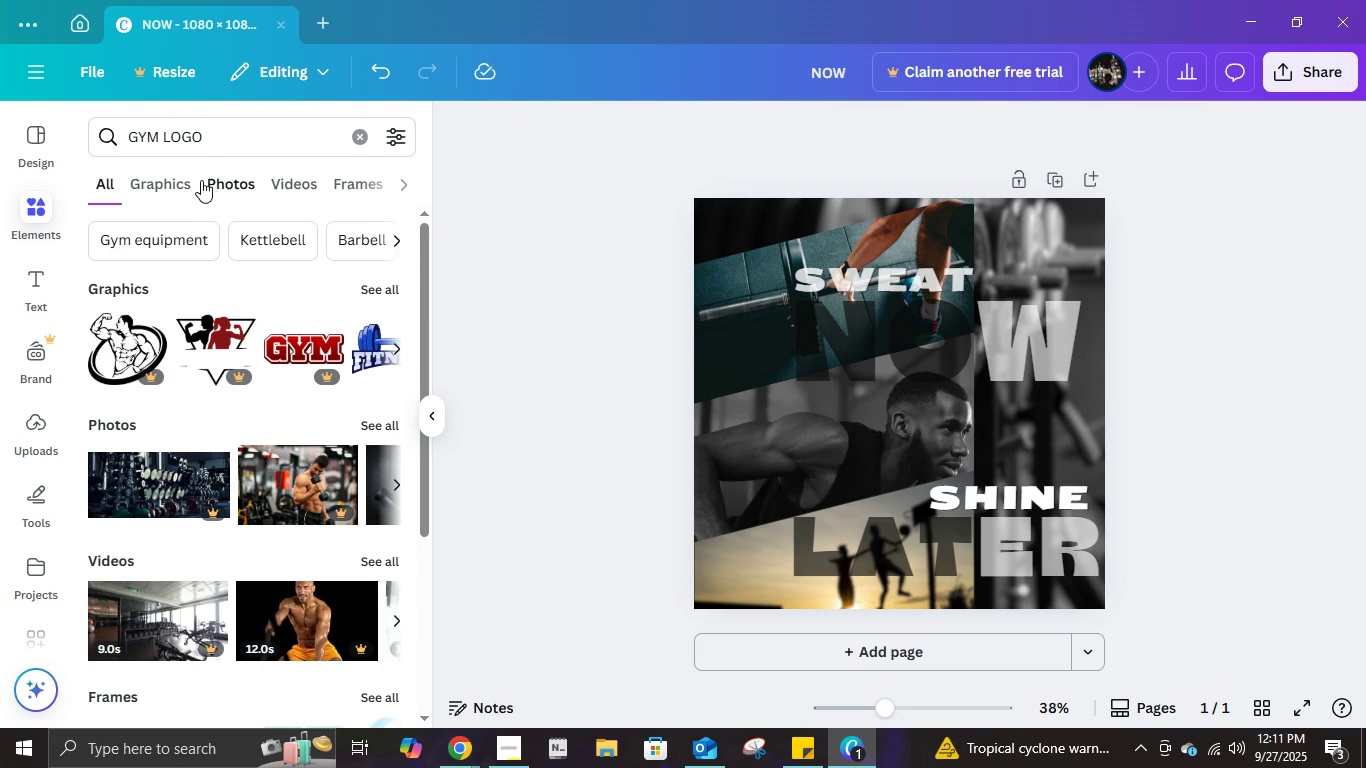 
left_click([189, 175])
 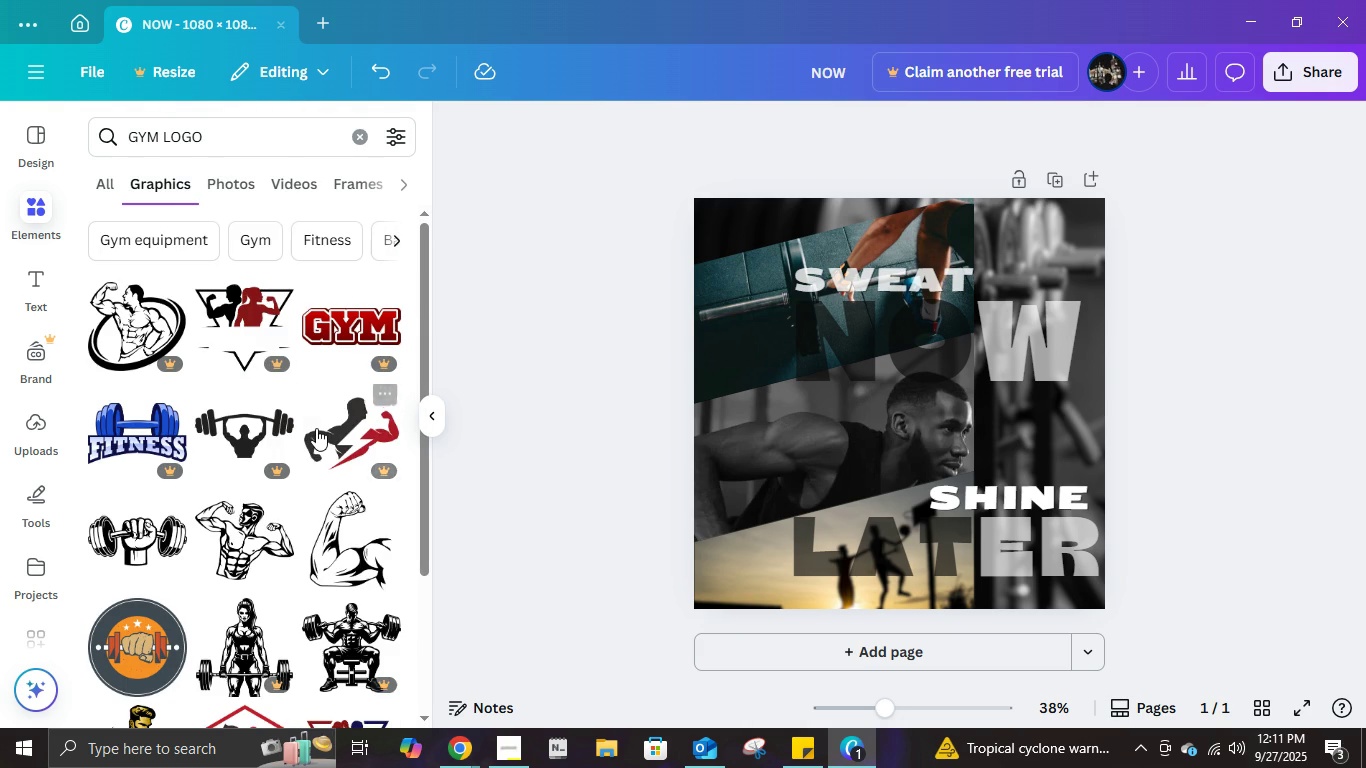 
scroll: coordinate [305, 579], scroll_direction: down, amount: 9.0
 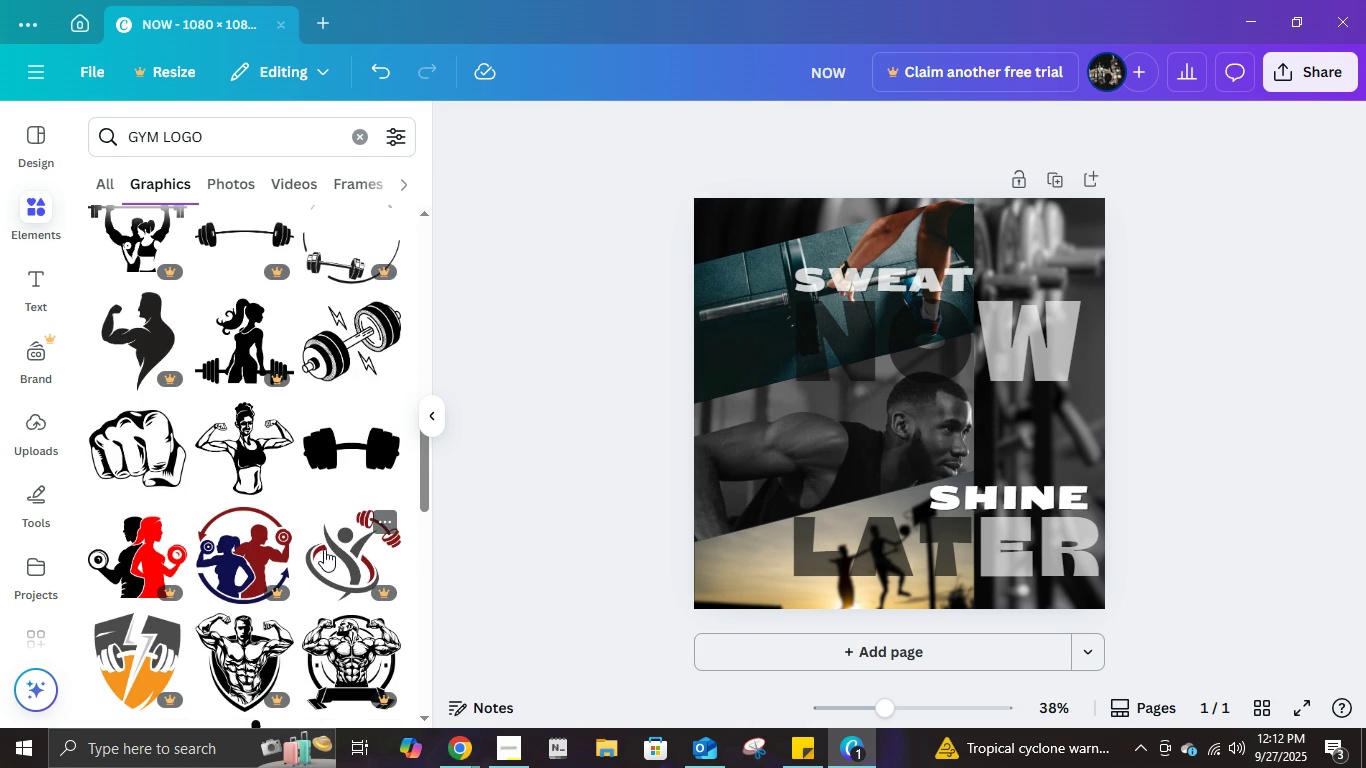 
scroll: coordinate [293, 535], scroll_direction: down, amount: 10.0
 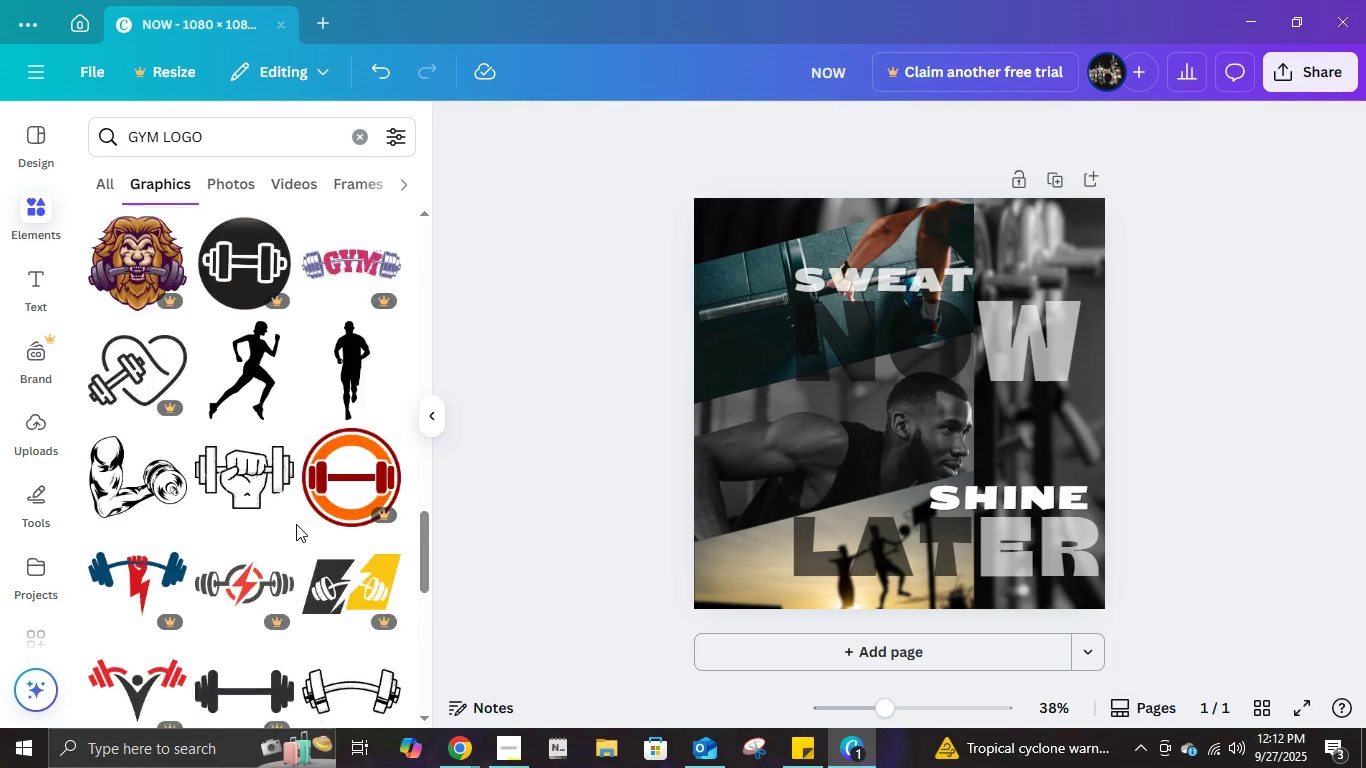 
scroll: coordinate [296, 524], scroll_direction: down, amount: 2.0
 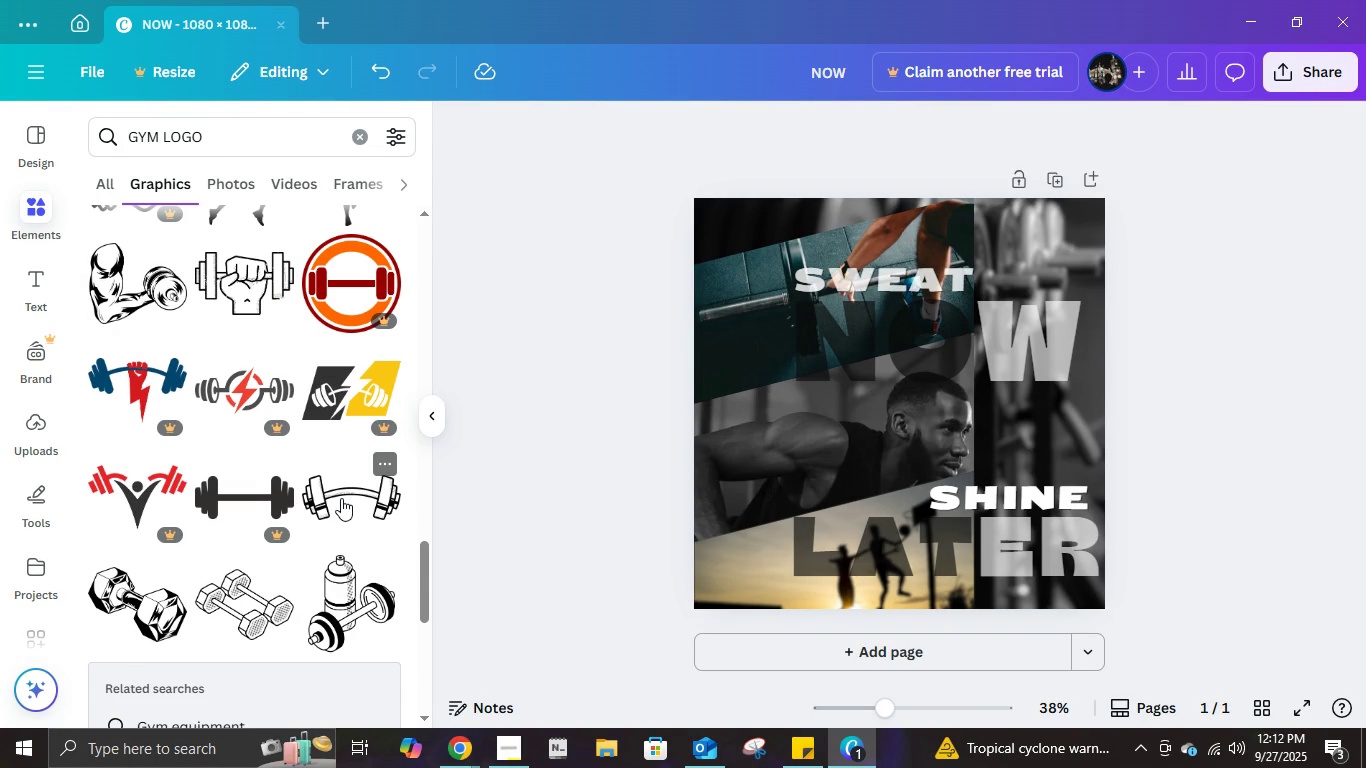 
scroll: coordinate [217, 481], scroll_direction: up, amount: 12.0
 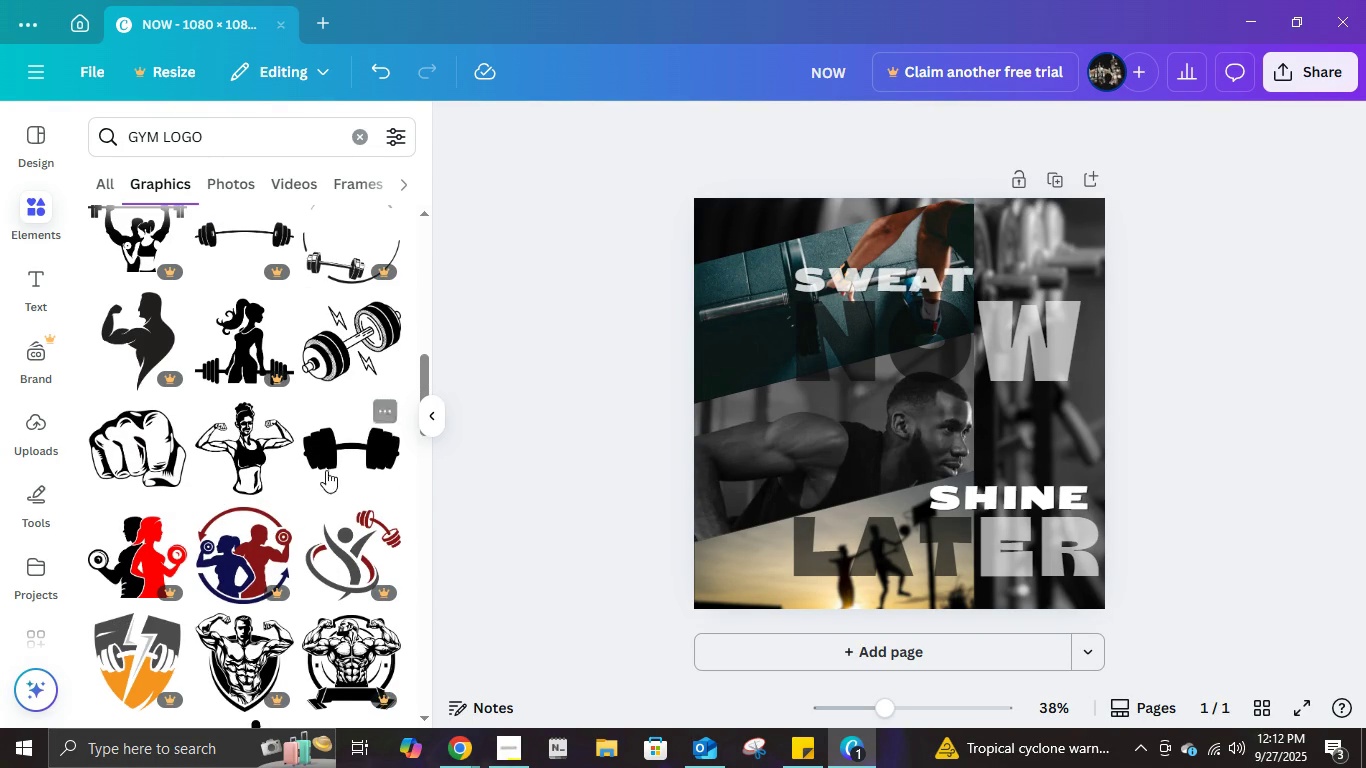 
left_click([333, 469])